 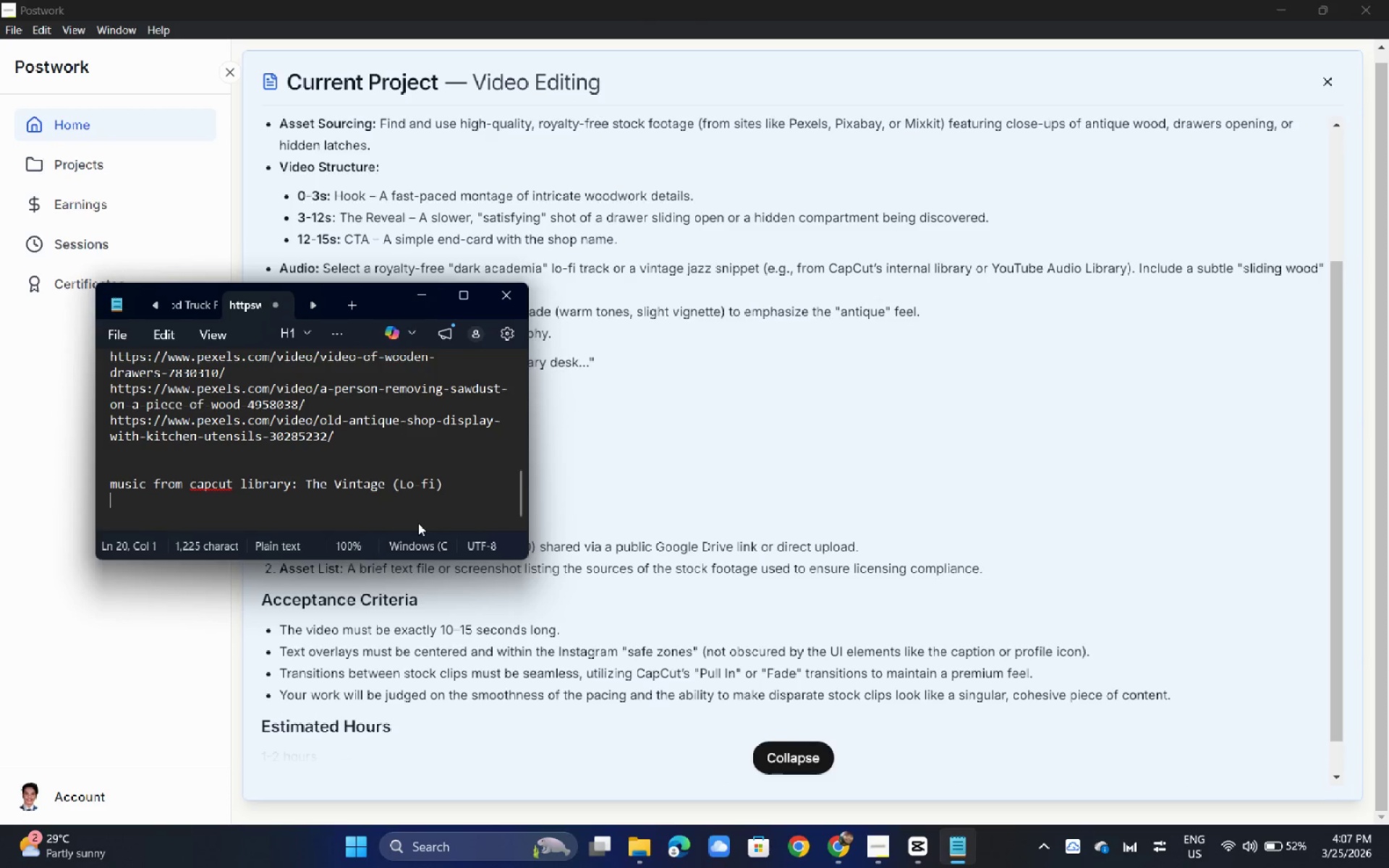 
key(Backspace)
 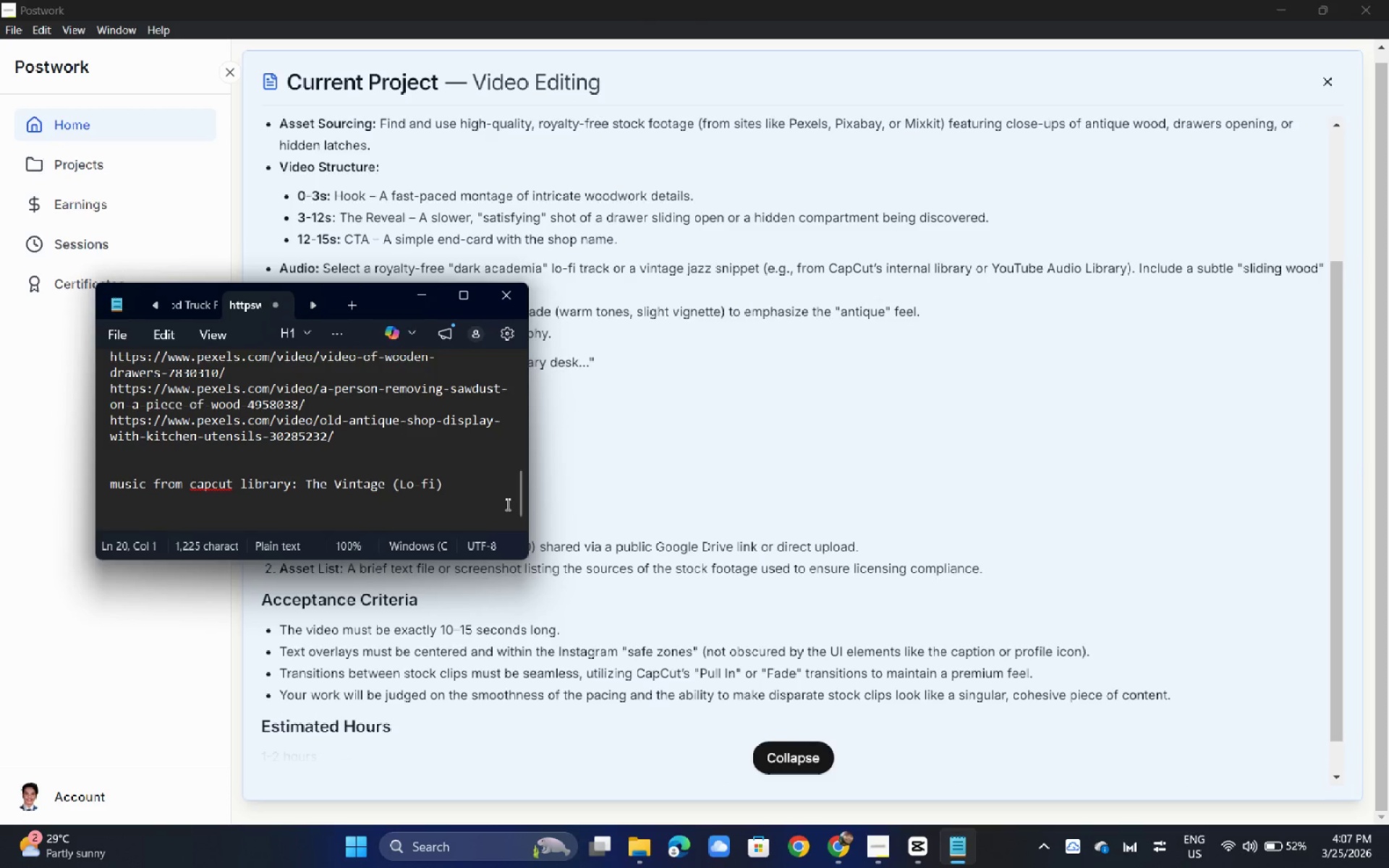 
key(Enter)
 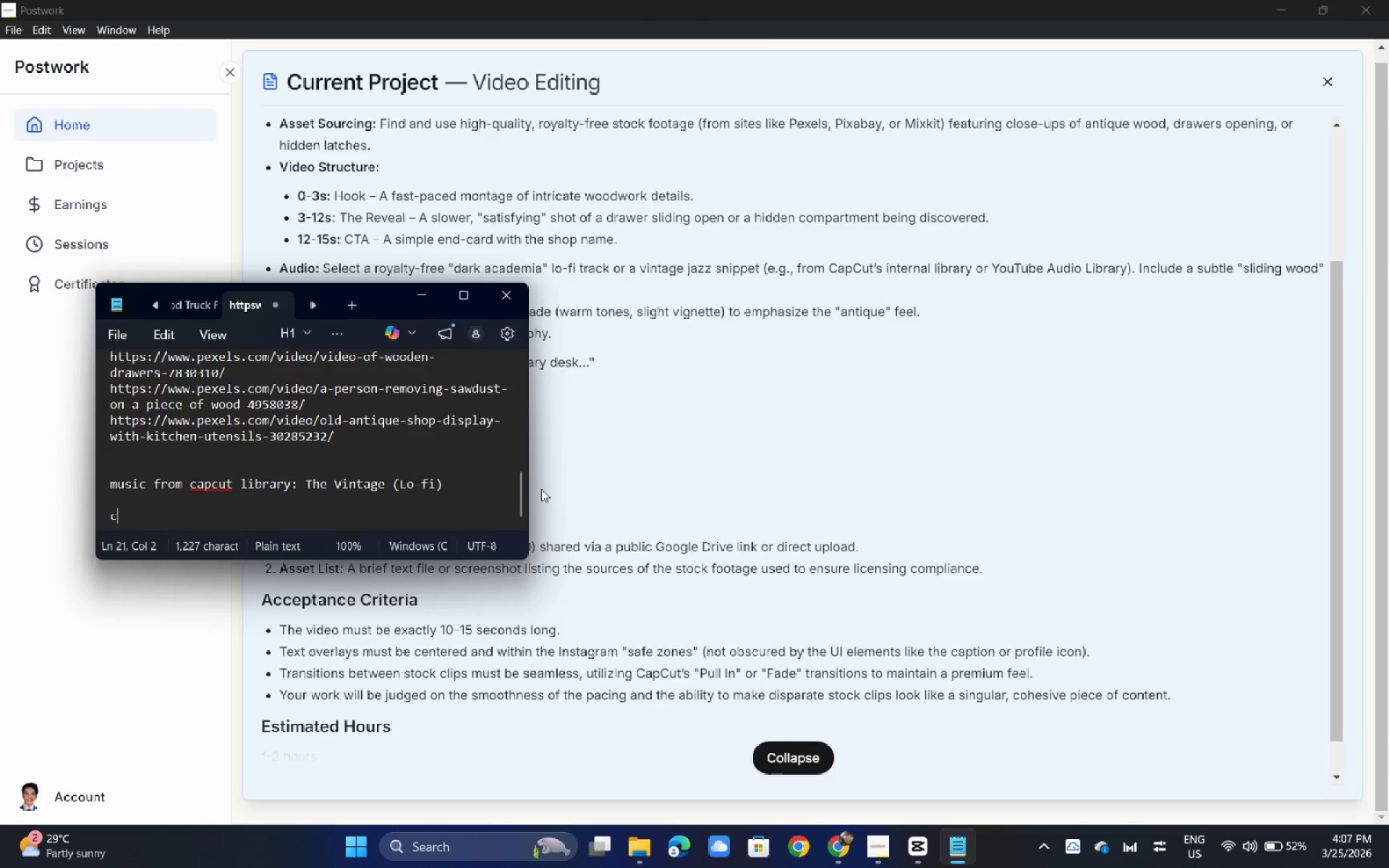 
type(color gradi)
 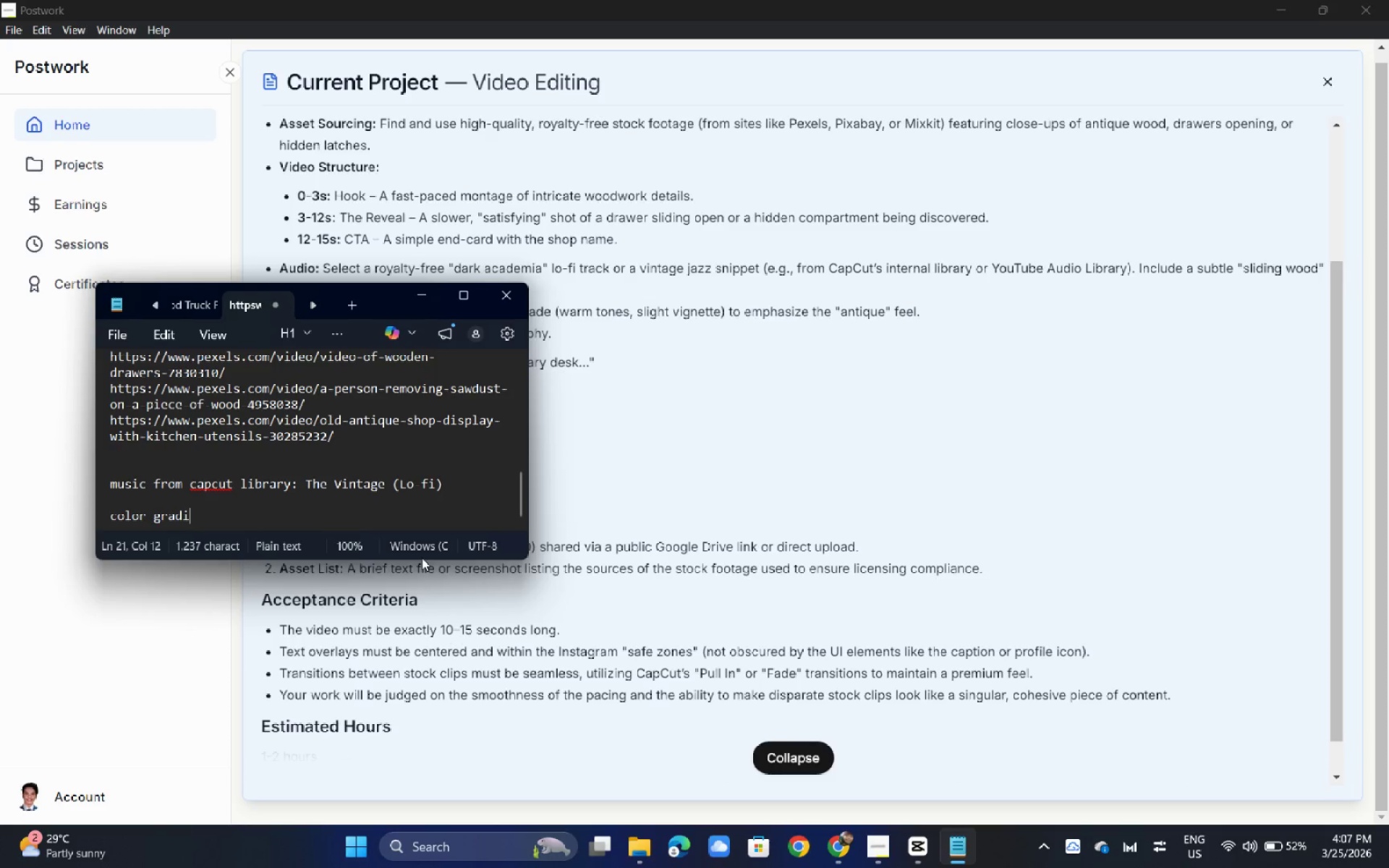 
wait(25.84)
 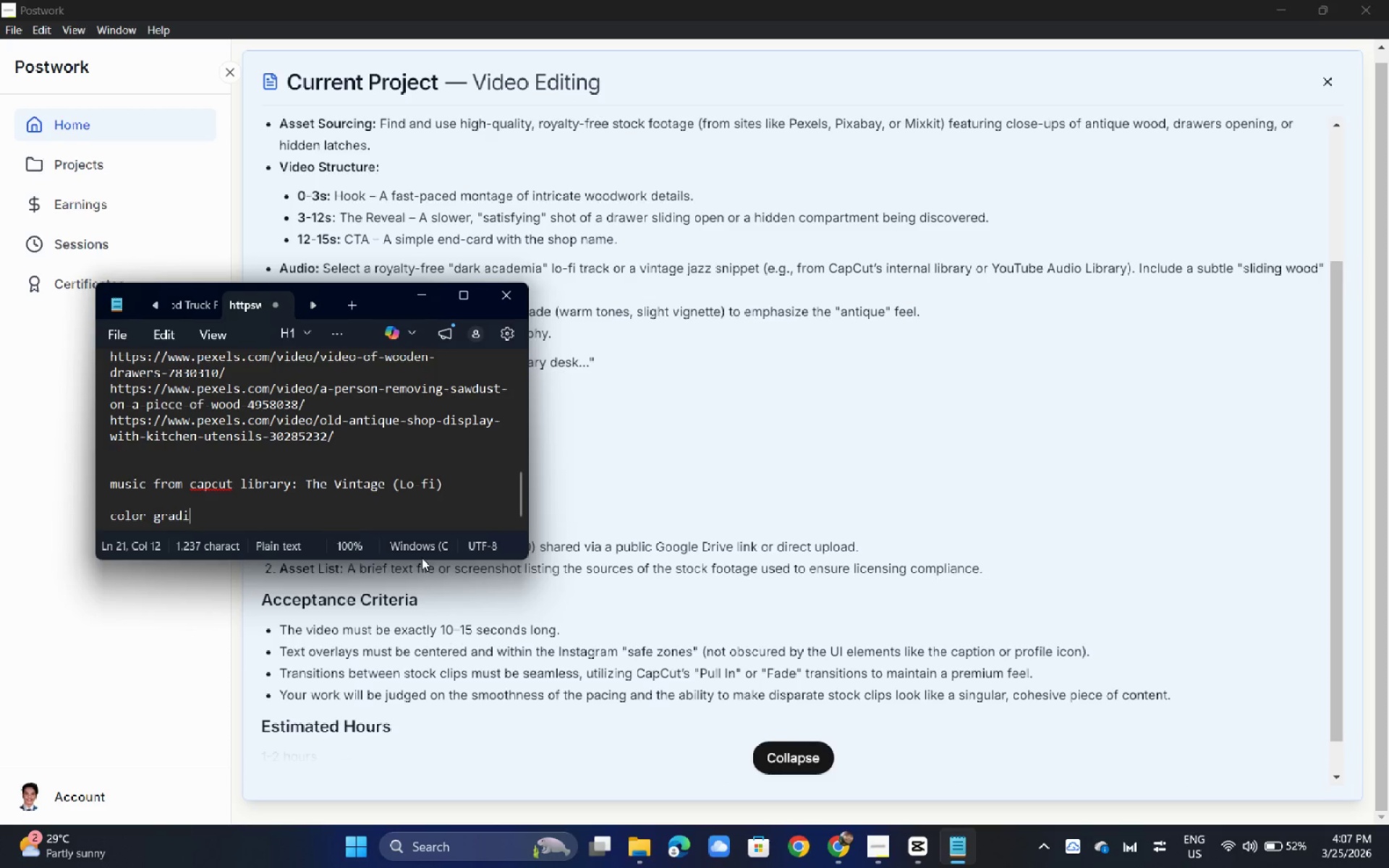 
type(ng setti)
key(Backspace)
key(Backspace)
key(Backspace)
key(Backspace)
key(Backspace)
key(Backspace)
key(Backspace)
type(g settings guide)
 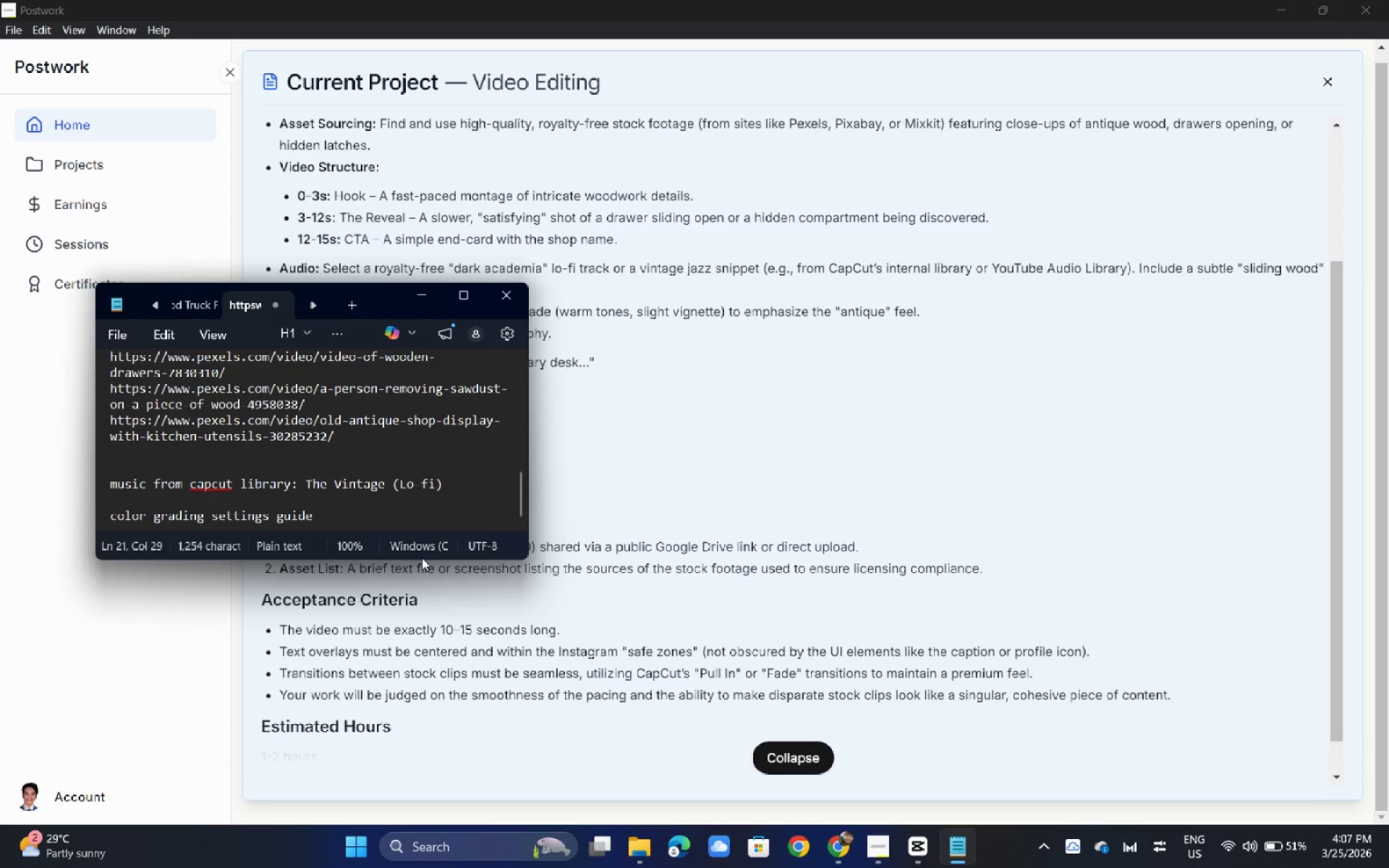 
key(Enter)
 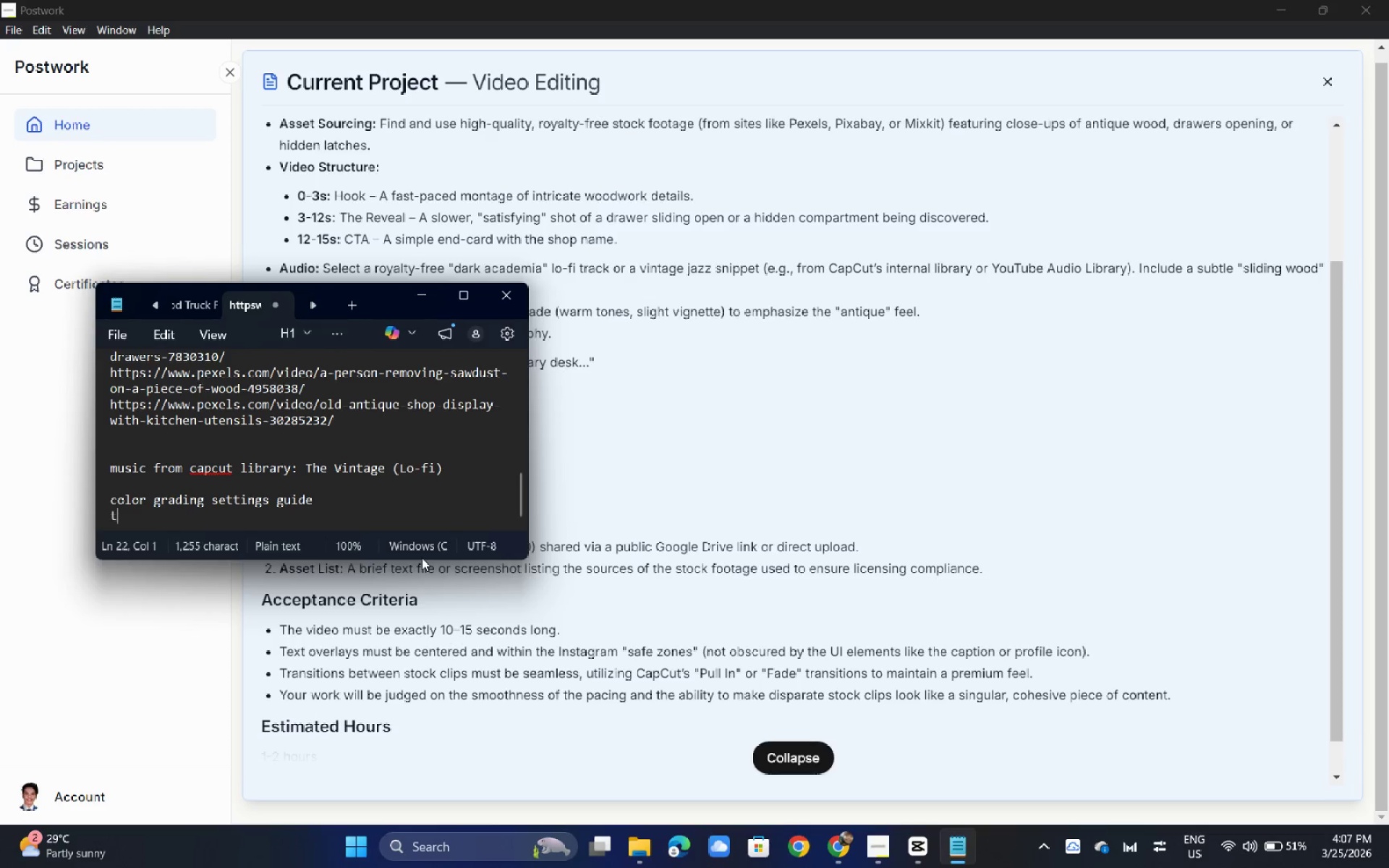 
type(temp [NumLock]:)
key(Backspace)
key(Backspace)
type(: +)
 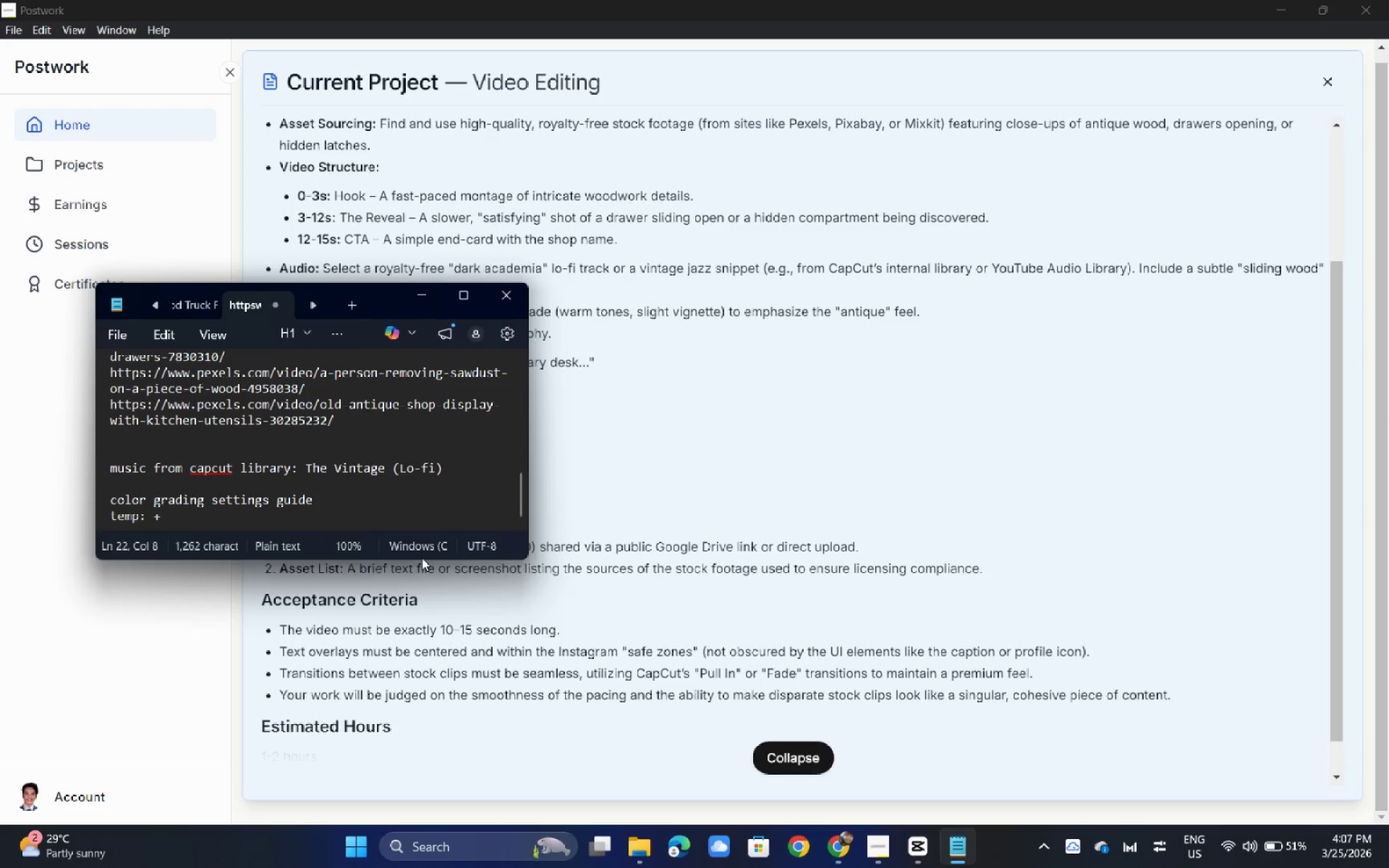 
key(Alt+Tab)
 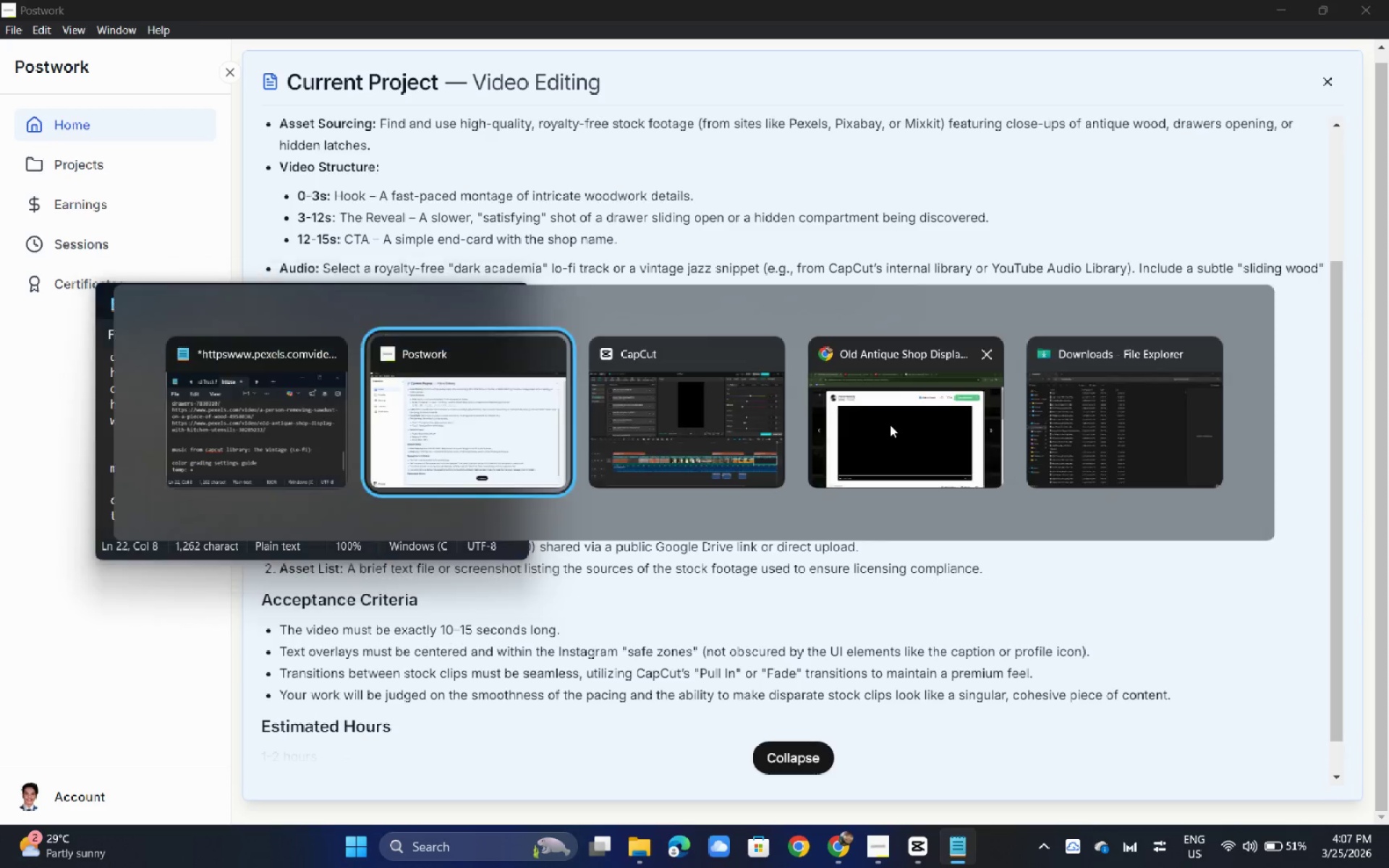 
key(Alt+Tab)
 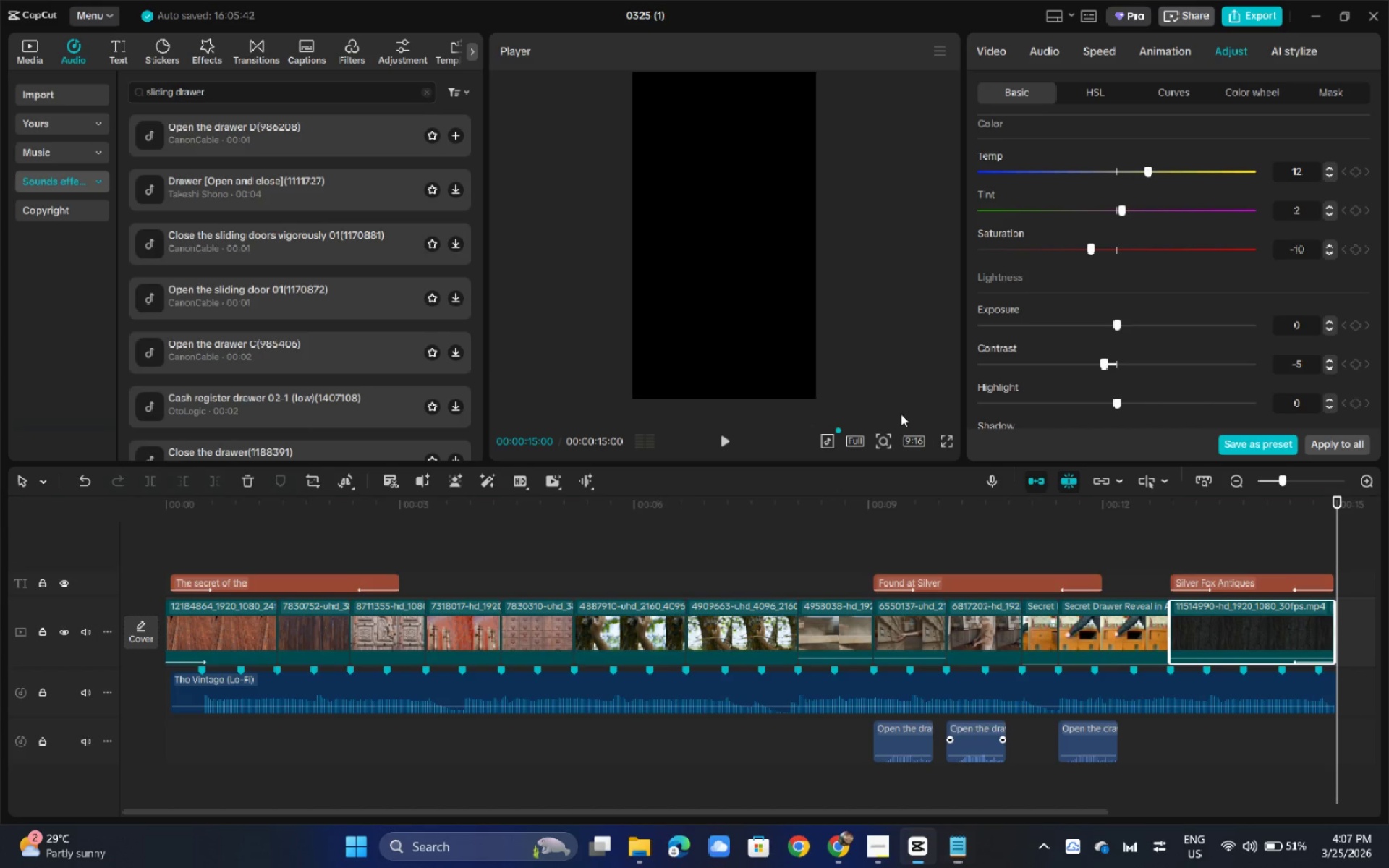 
key(Alt+Tab)
 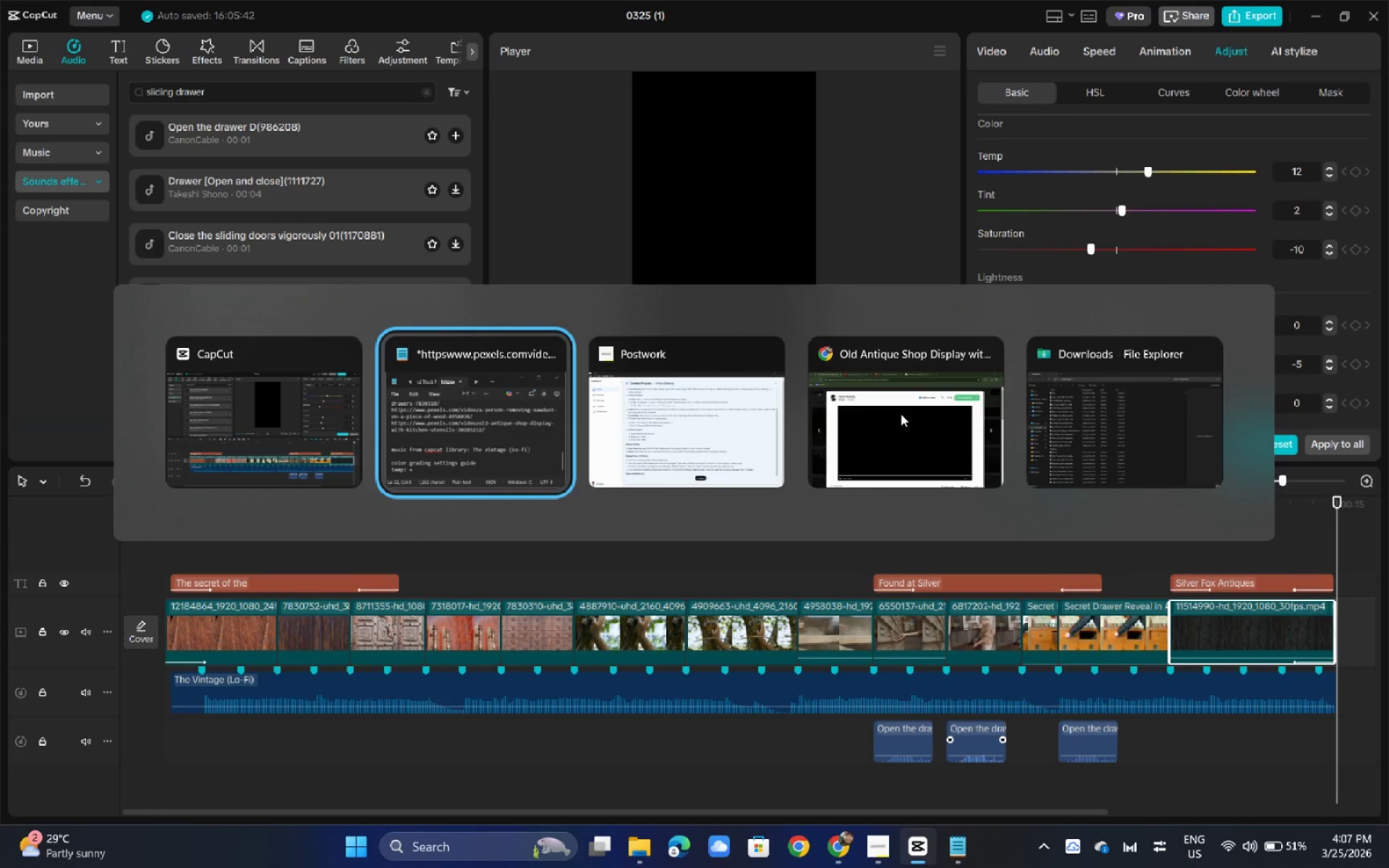 
key(Alt+Tab)